 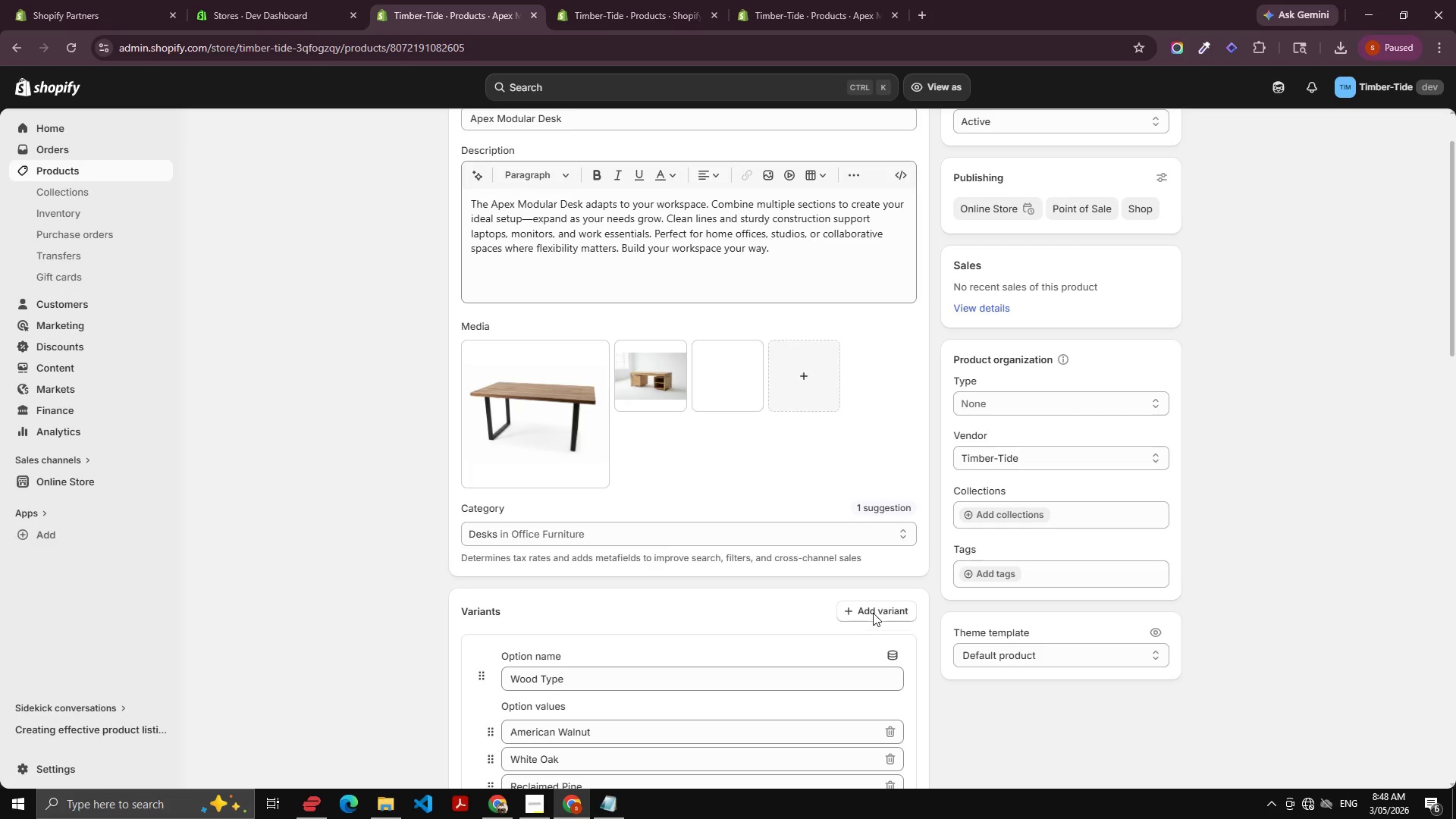 
scroll: coordinate [550, 613], scroll_direction: down, amount: 10.0
 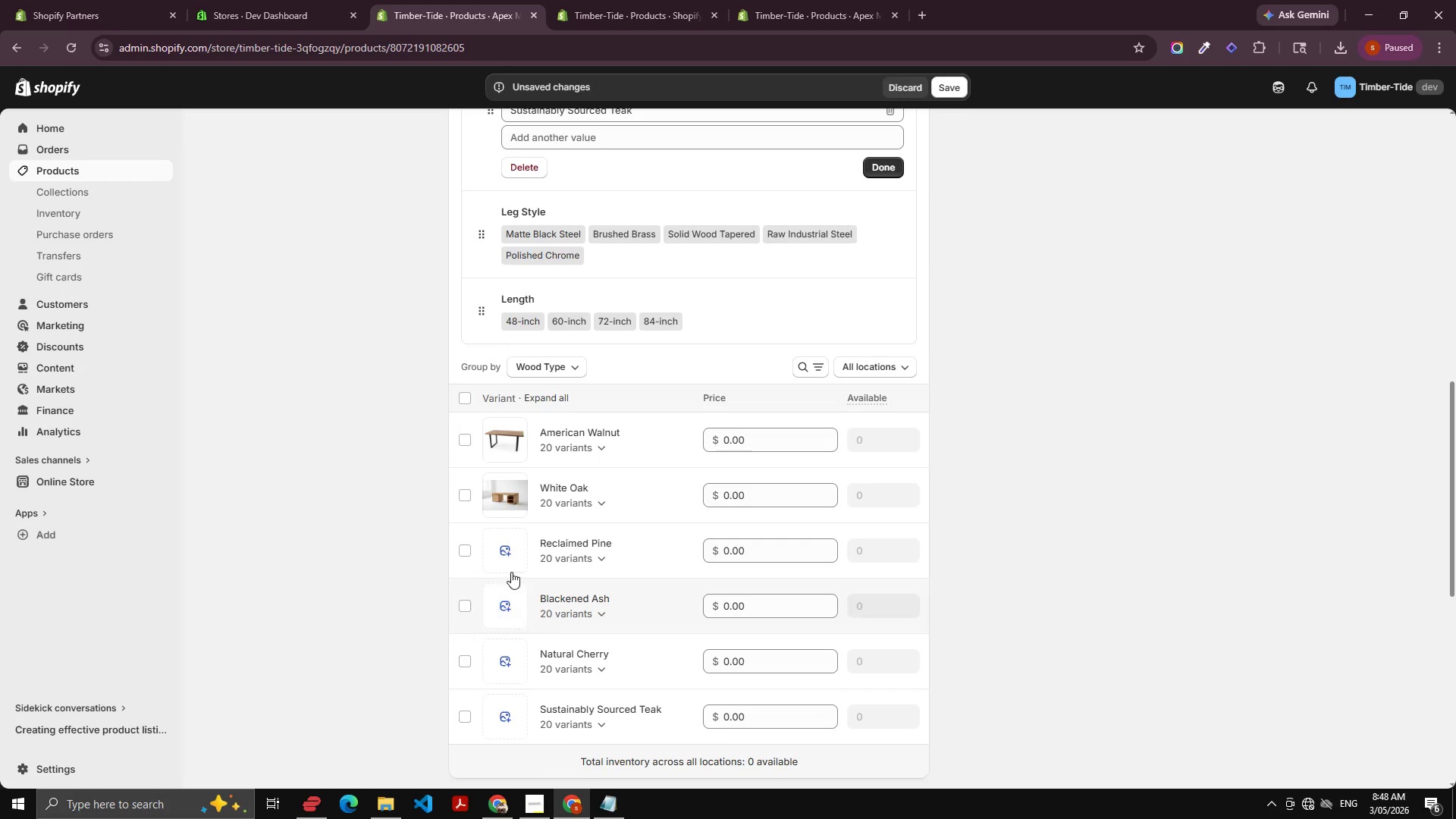 
left_click([511, 557])
 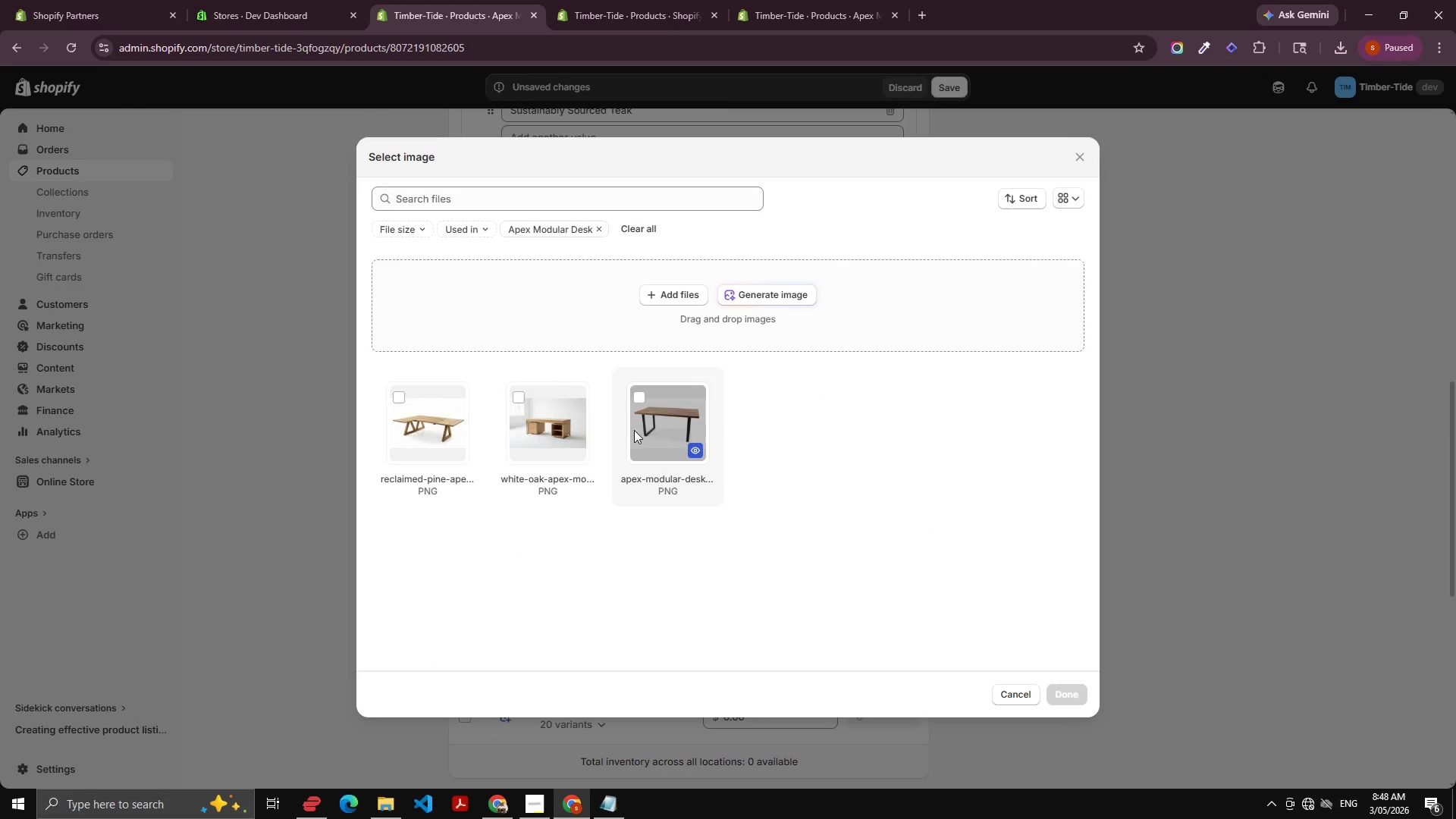 
left_click([417, 410])
 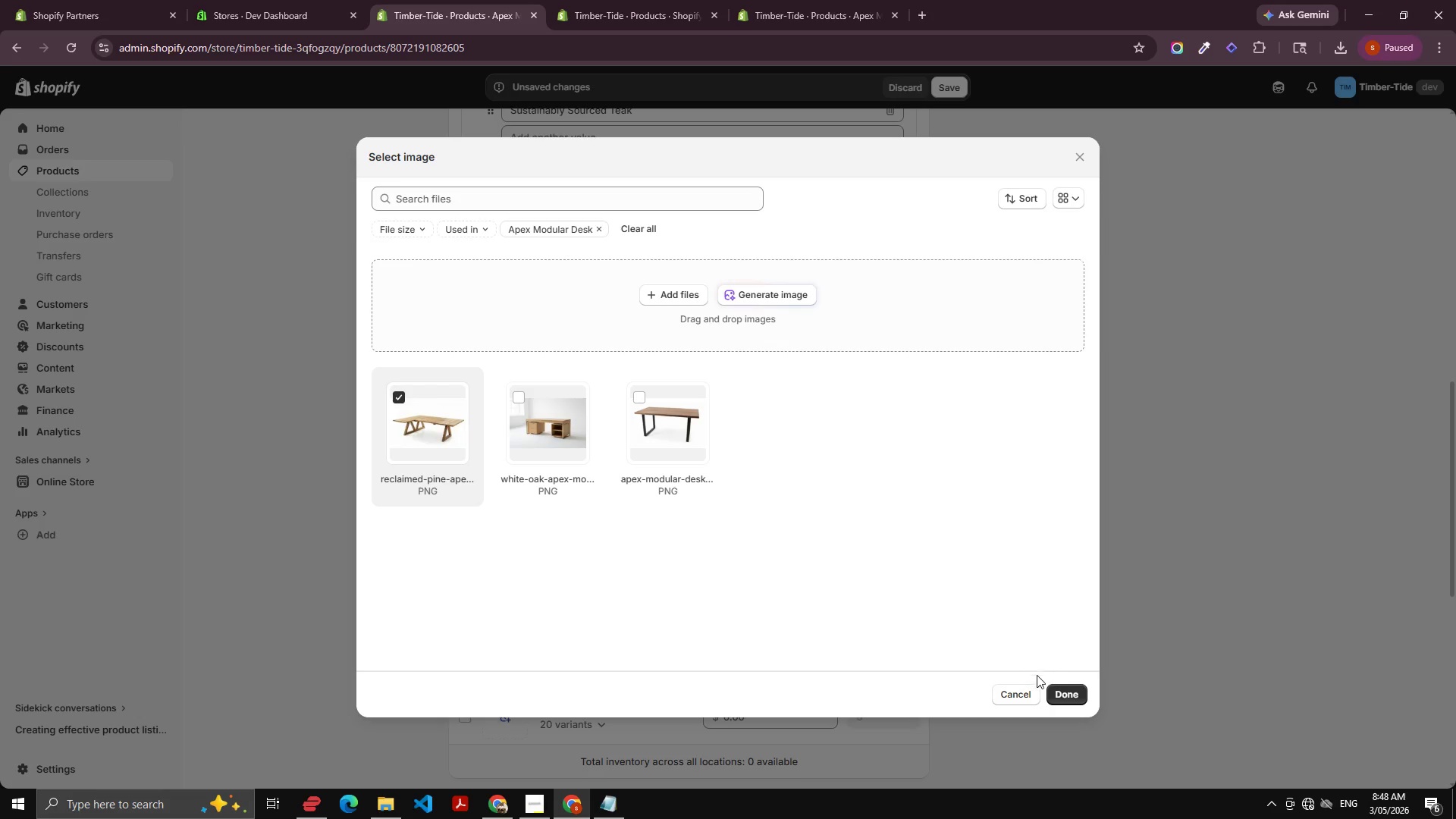 
left_click([1065, 695])
 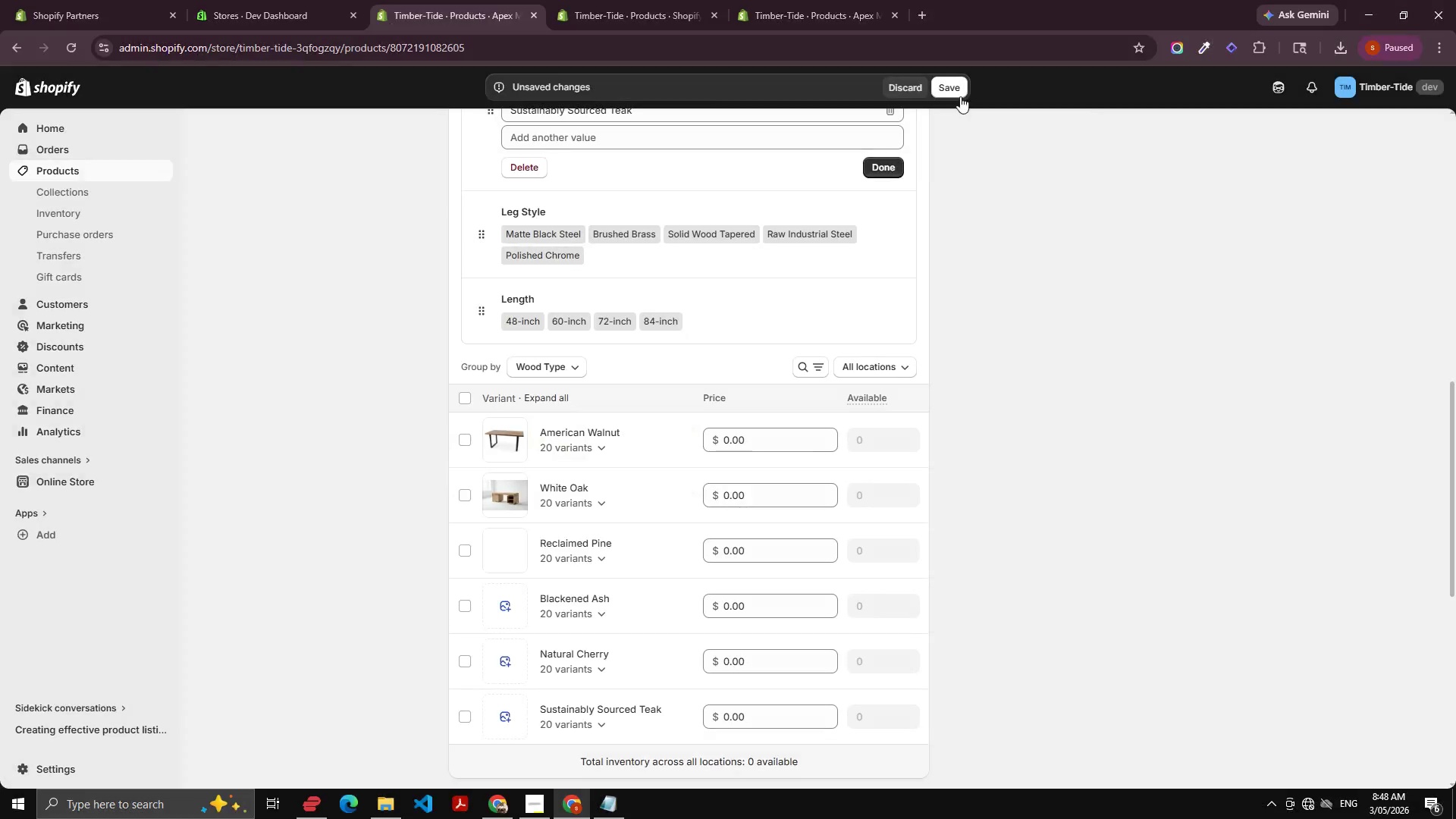 
left_click([946, 80])
 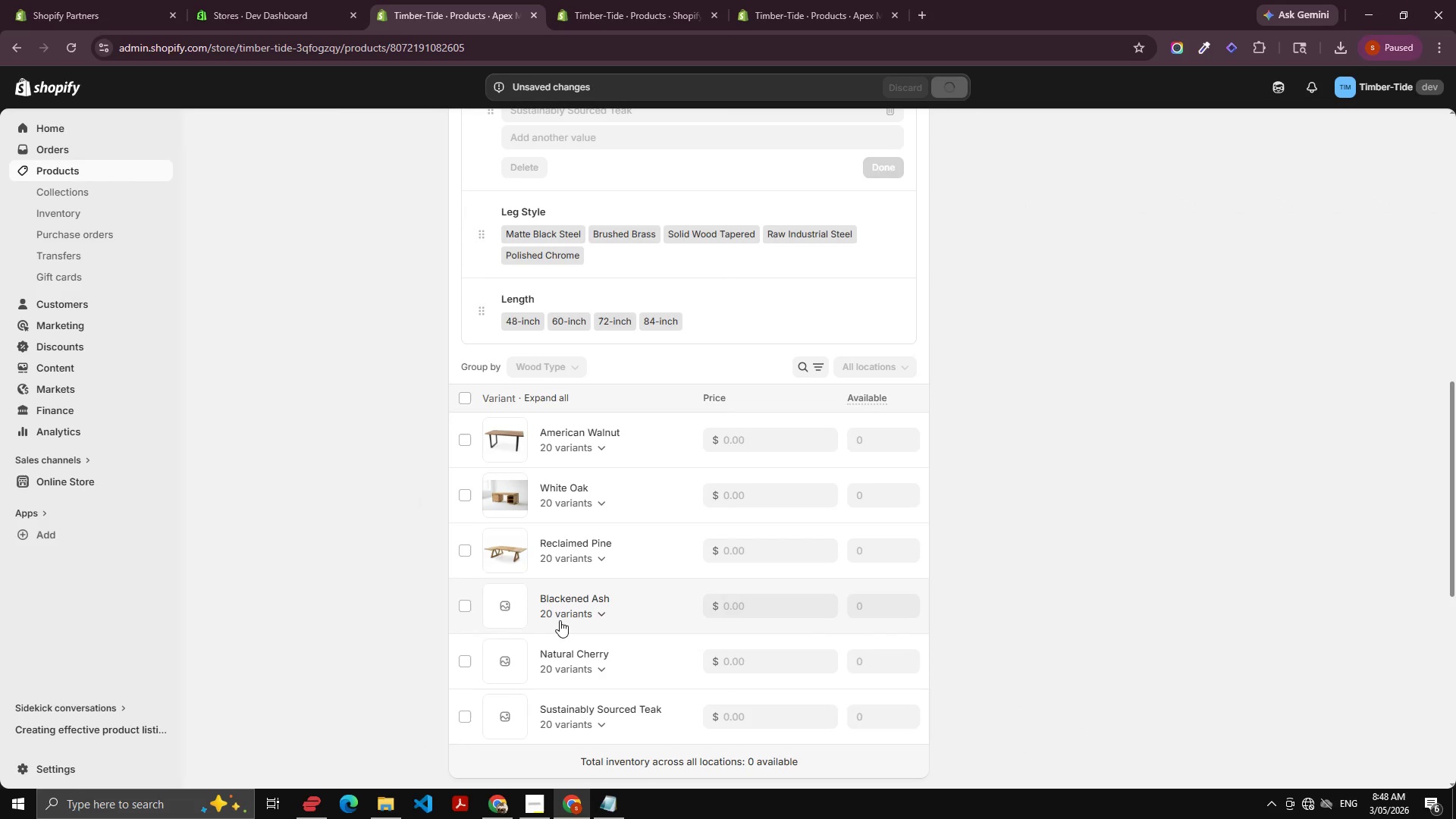 
scroll: coordinate [626, 563], scroll_direction: up, amount: 10.0
 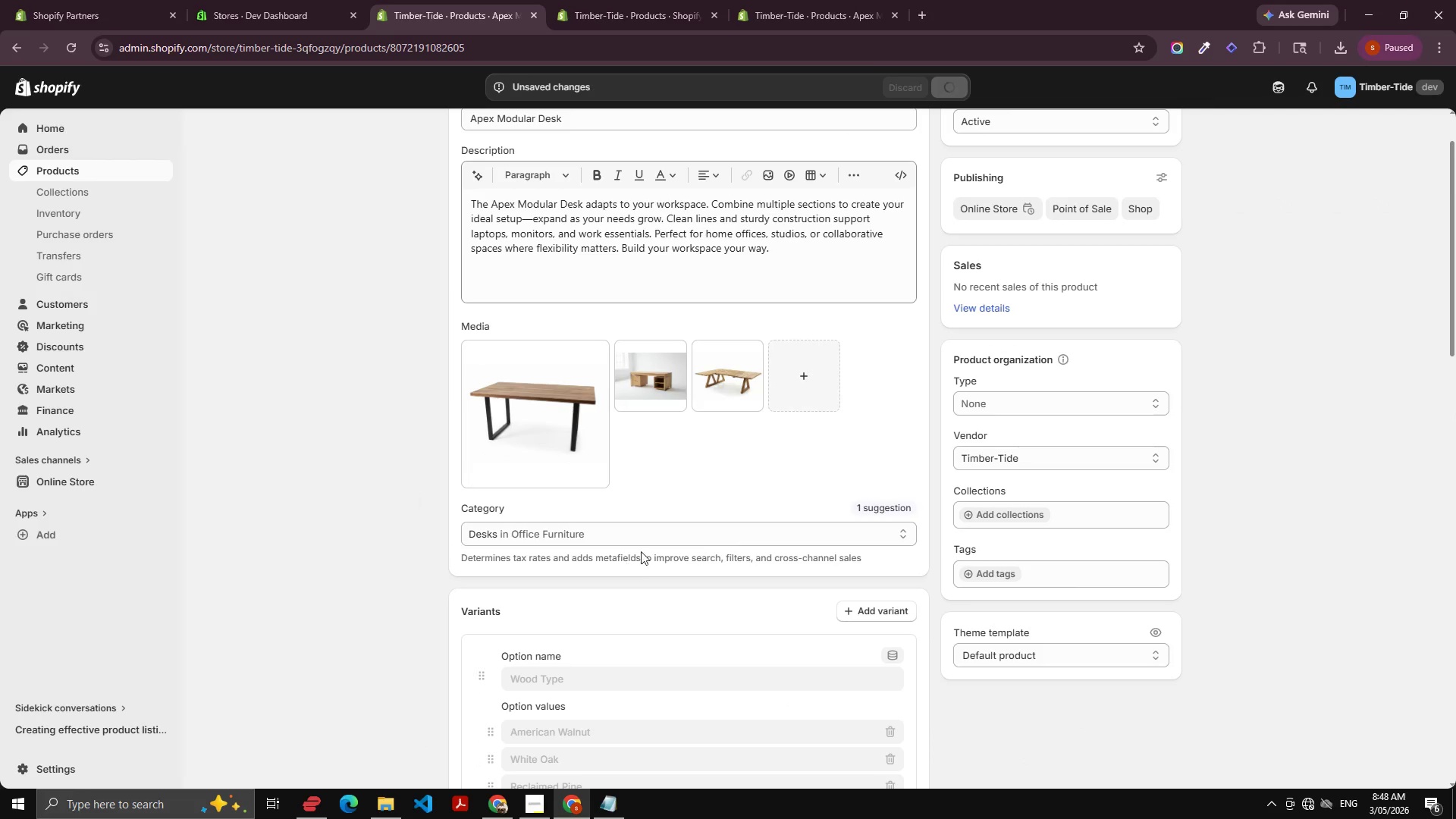 
scroll: coordinate [679, 494], scroll_direction: down, amount: 2.0
 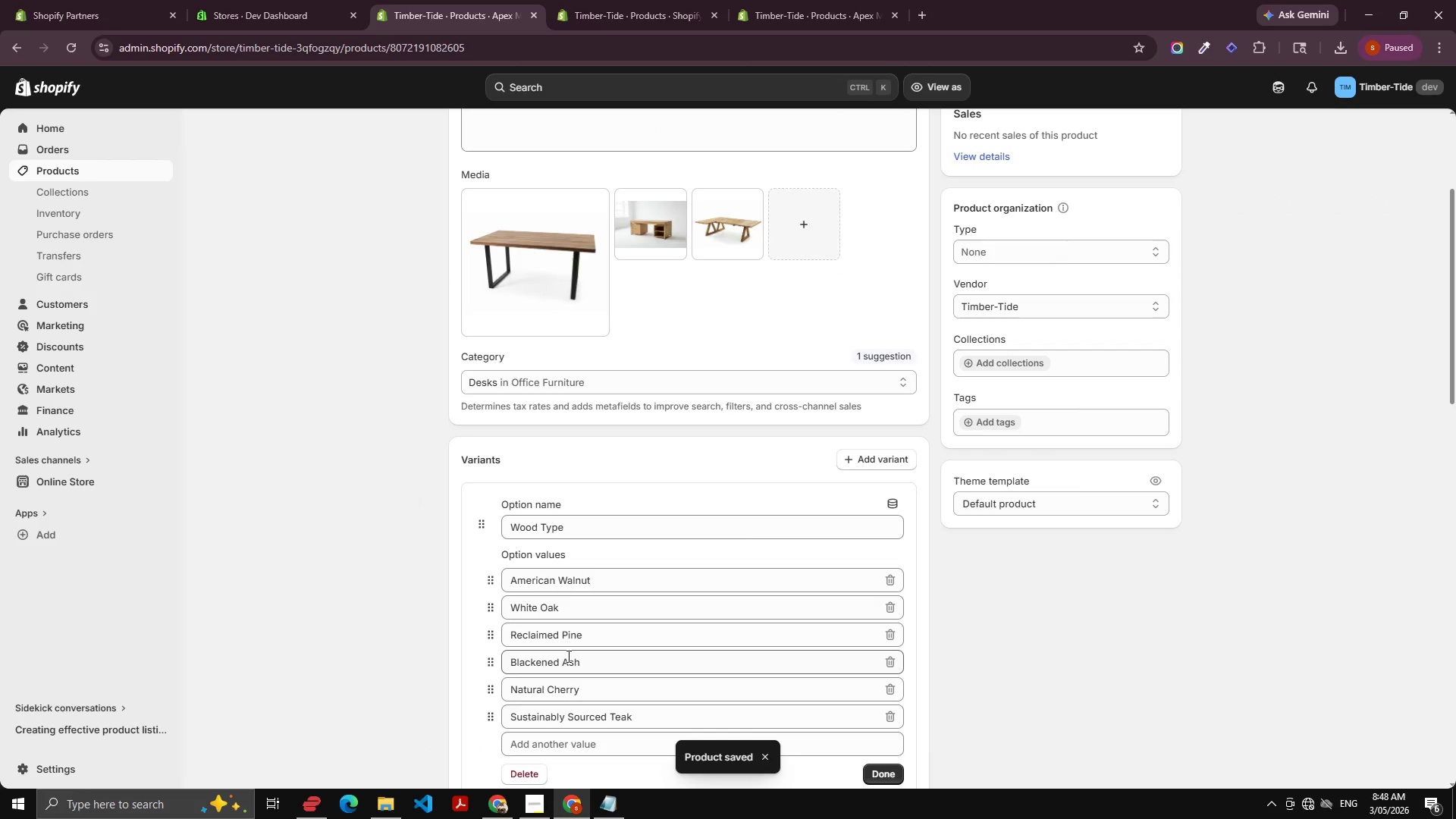 
left_click([600, 663])
 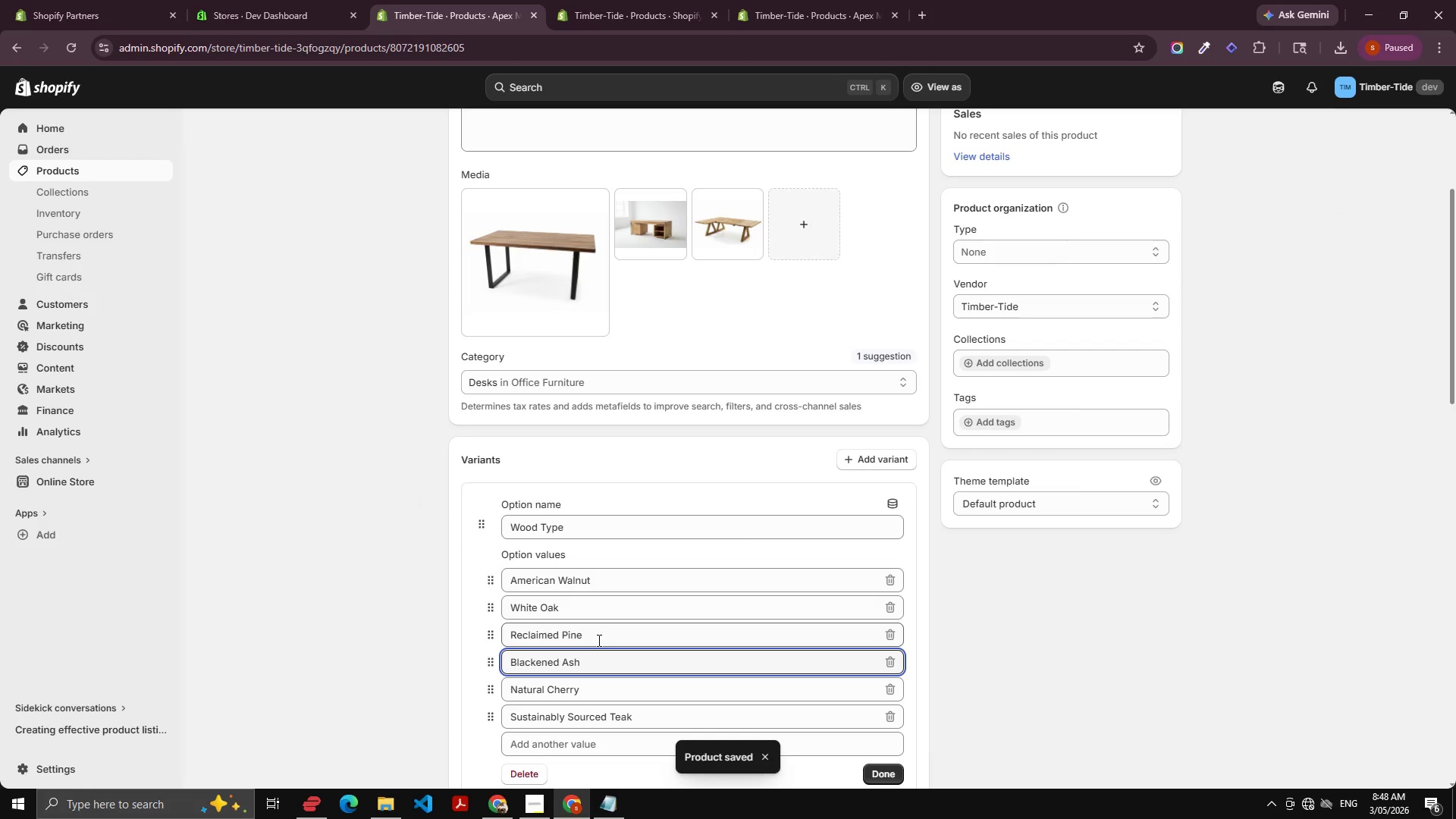 
key(Control+A)
 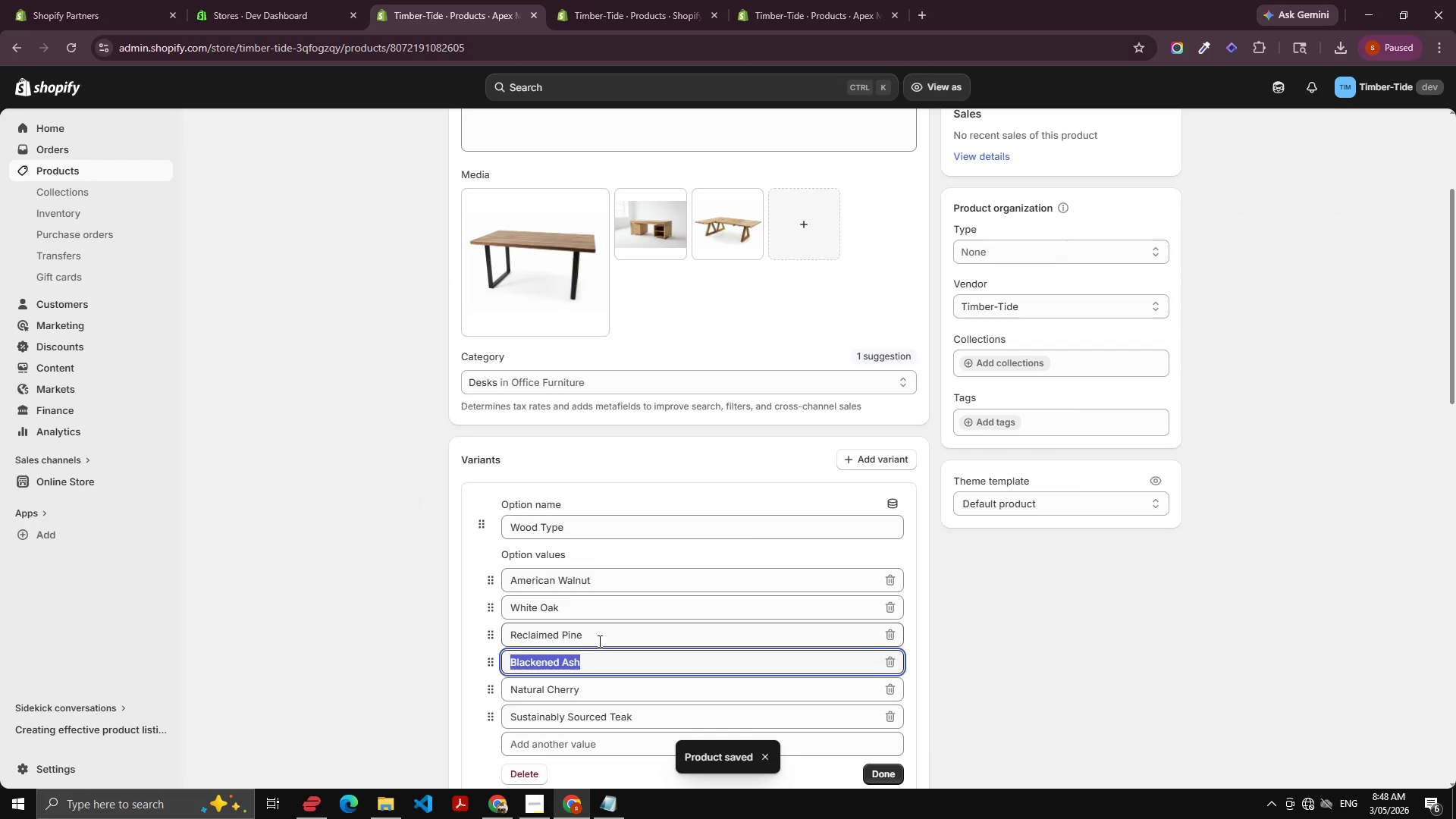 
key(Control+C)
 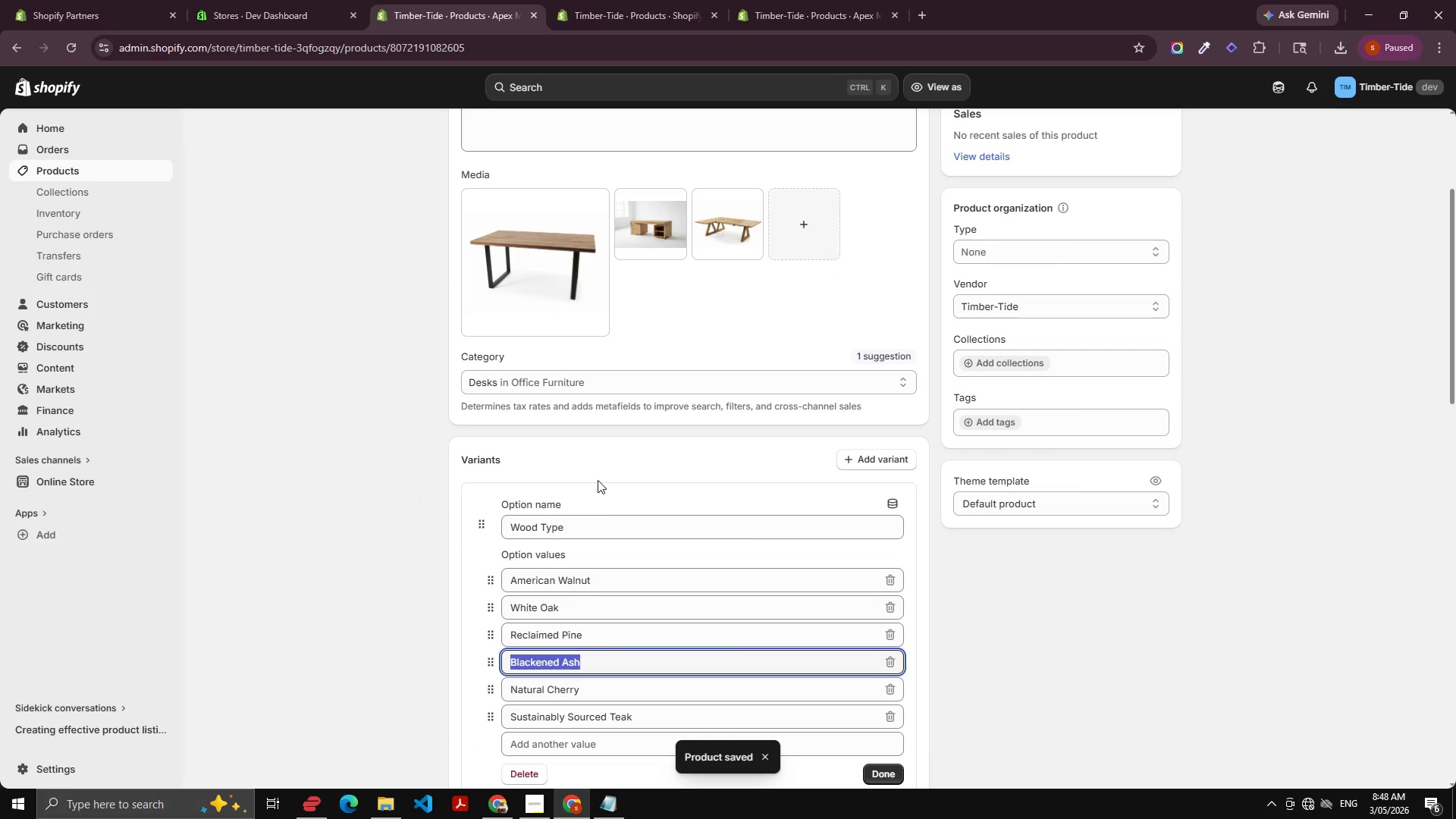 
key(Control+C)
 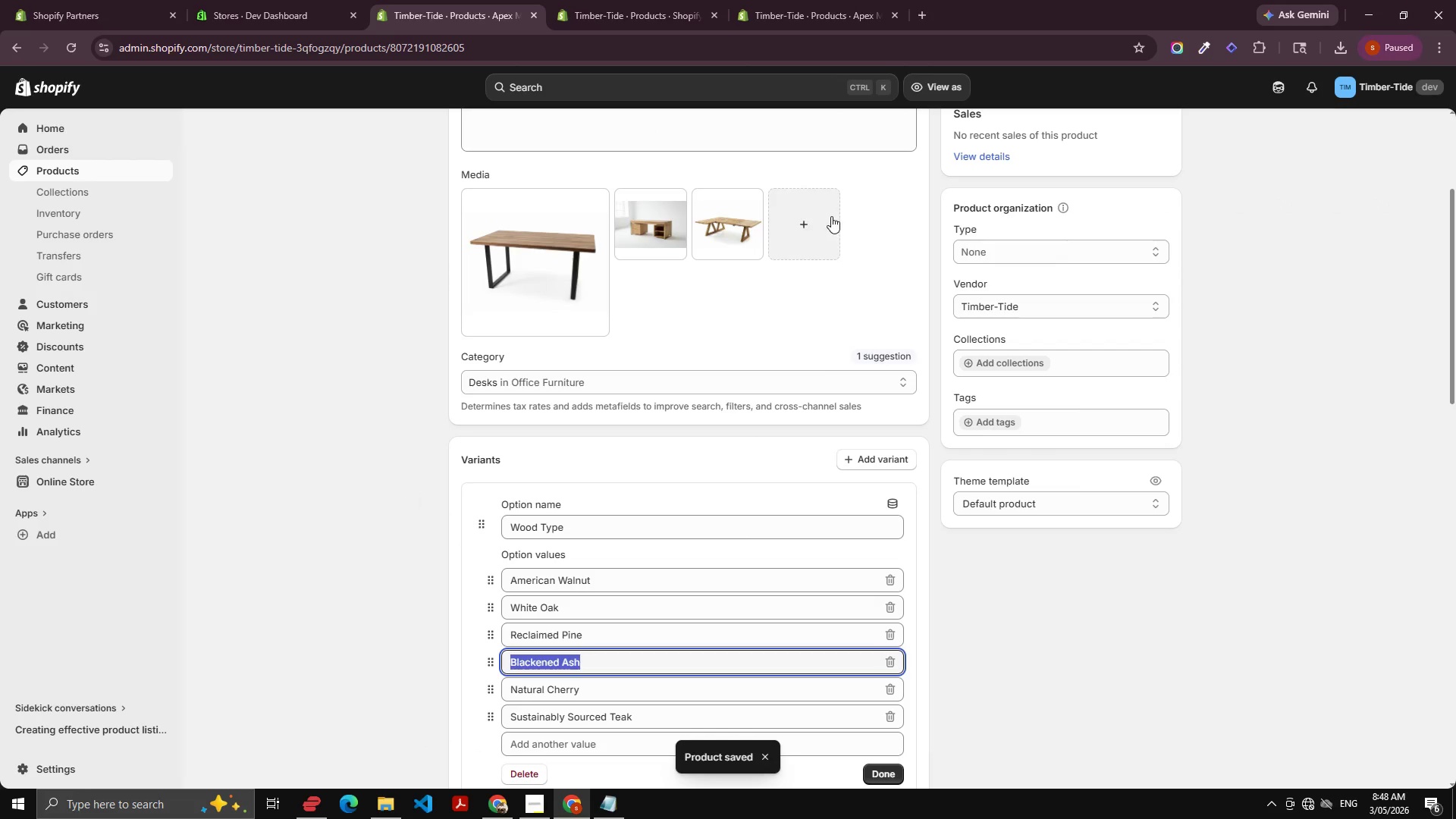 
left_click([799, 221])
 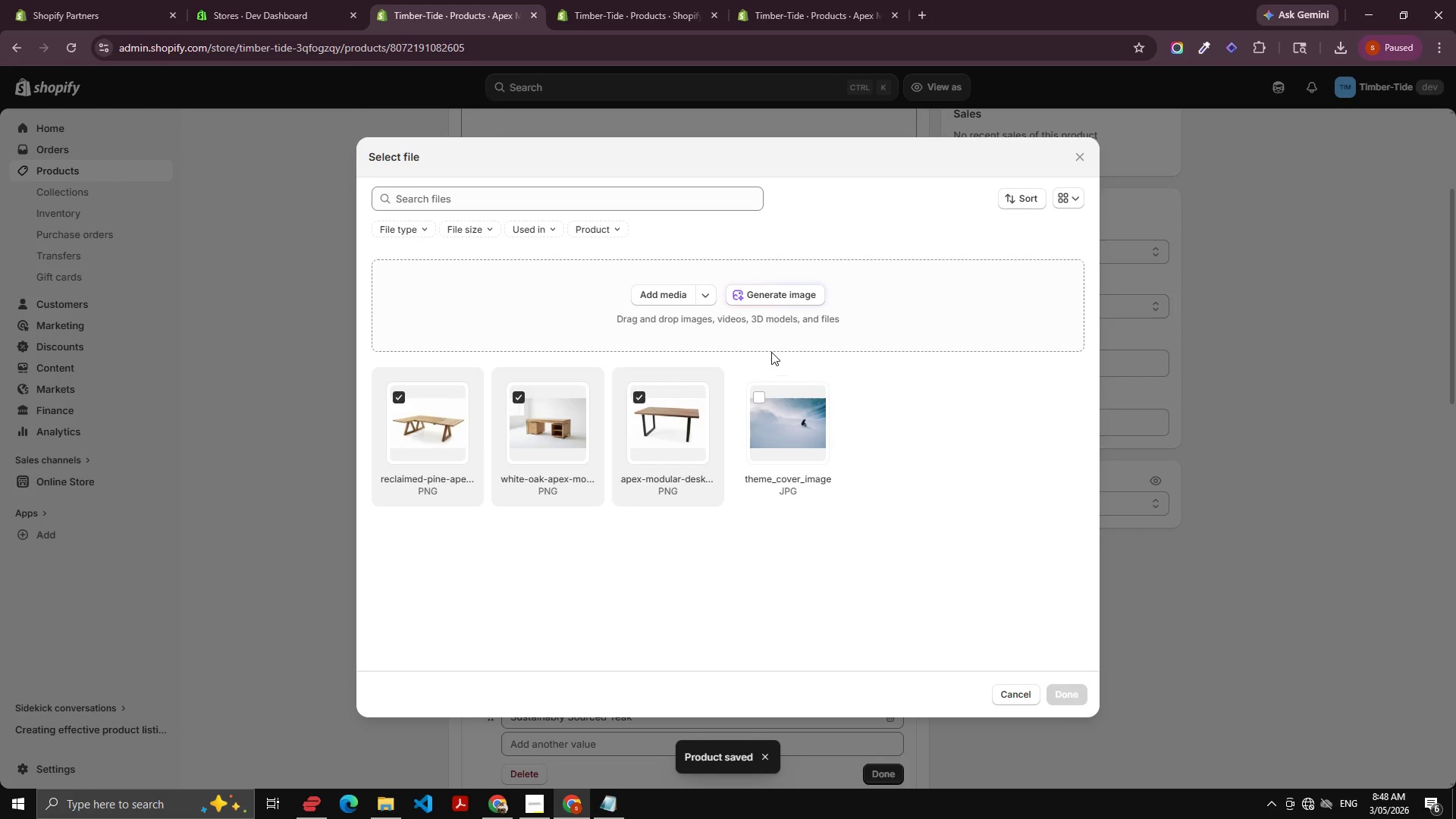 
left_click([769, 295])
 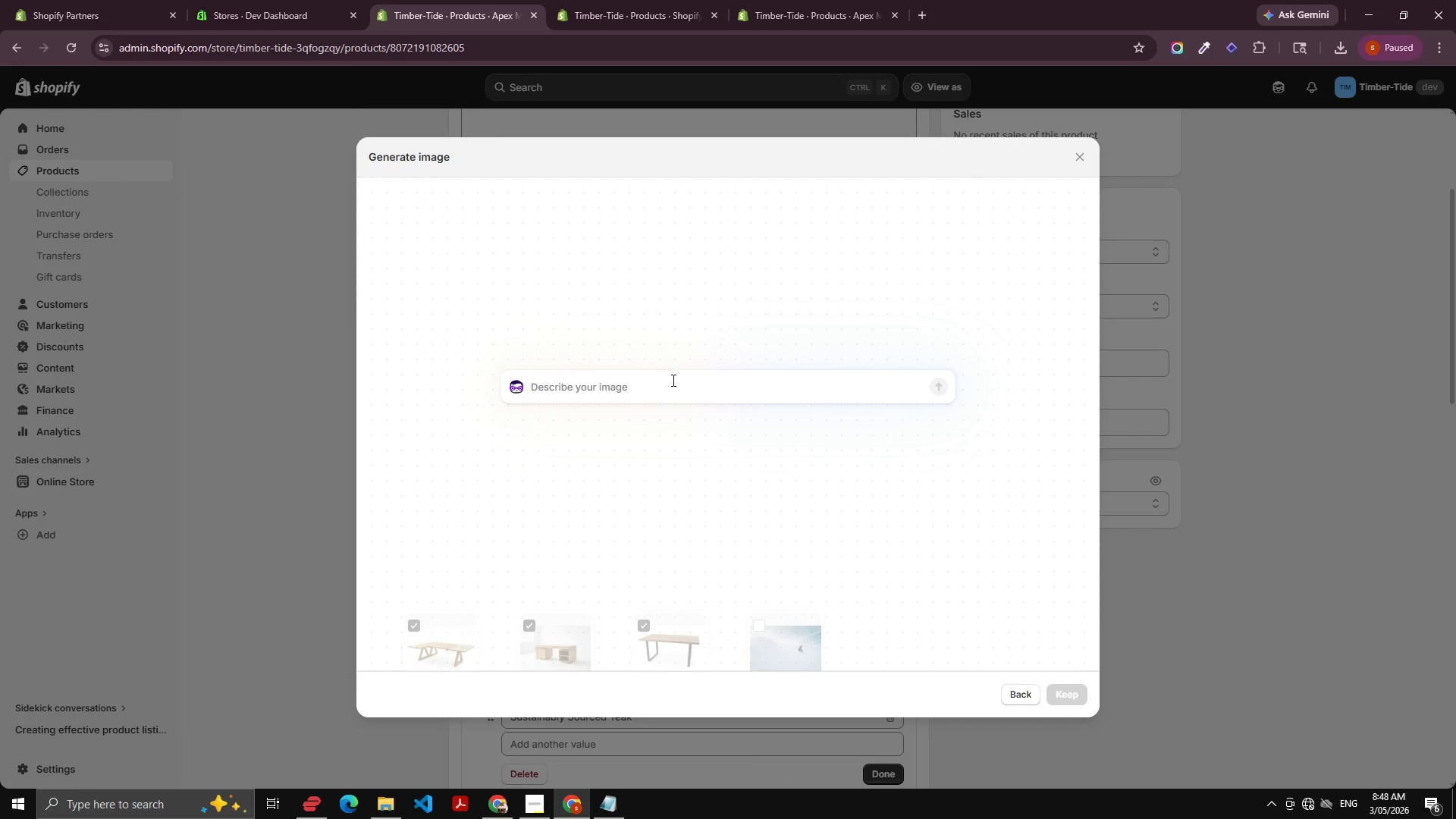 
key(Meta+V)
 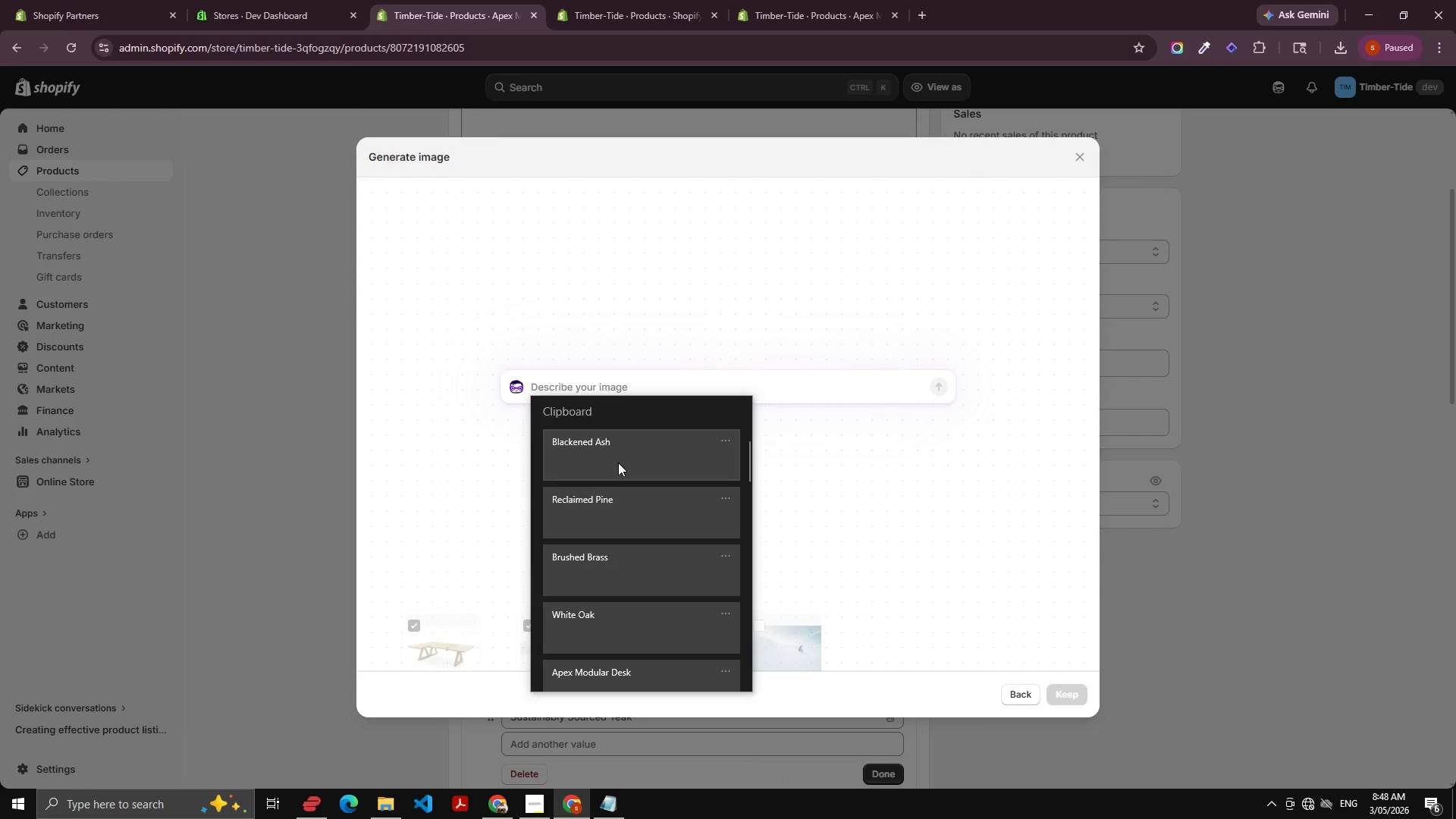 
left_click([617, 457])
 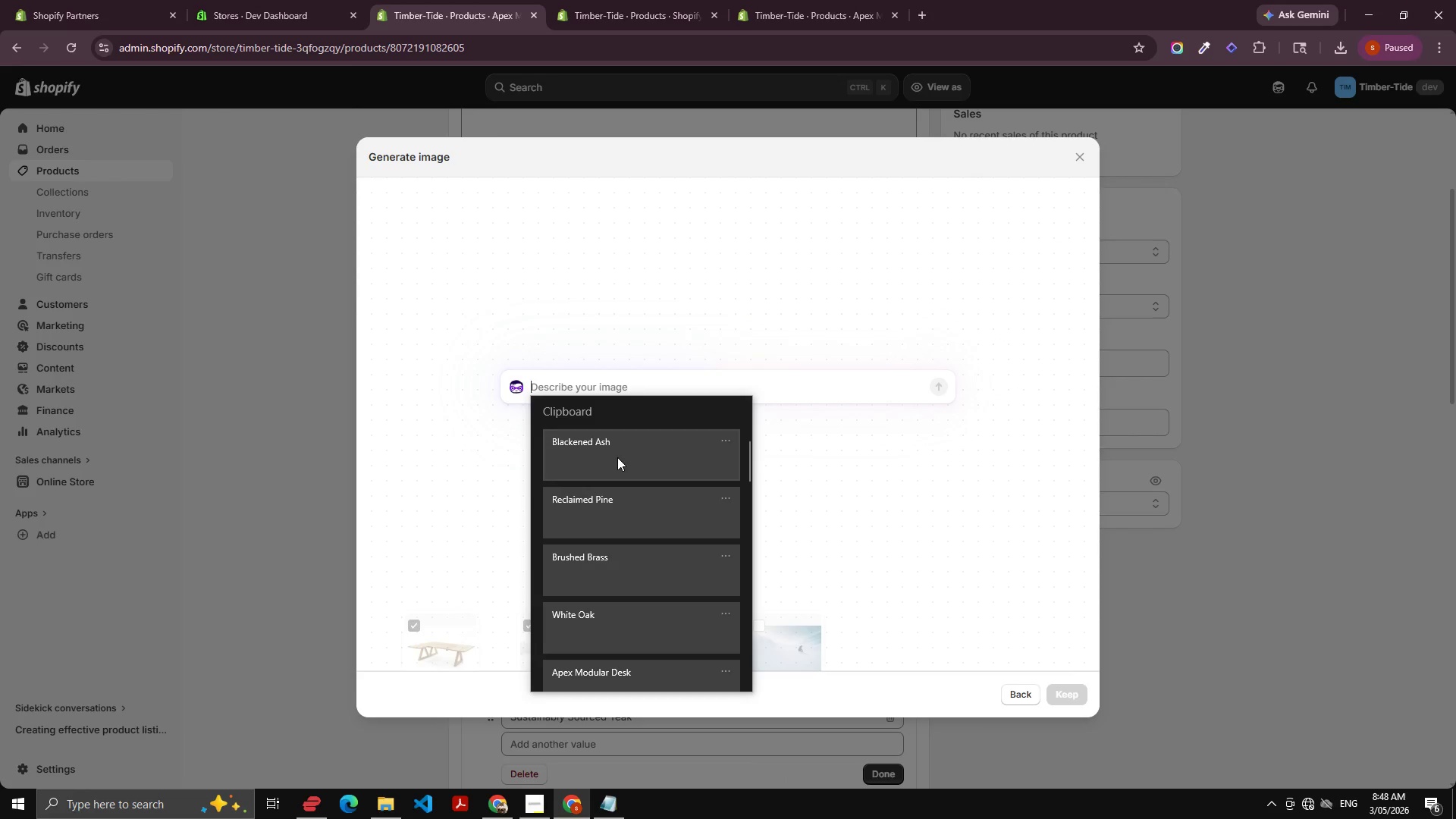 
key(Control+ControlLeft)
 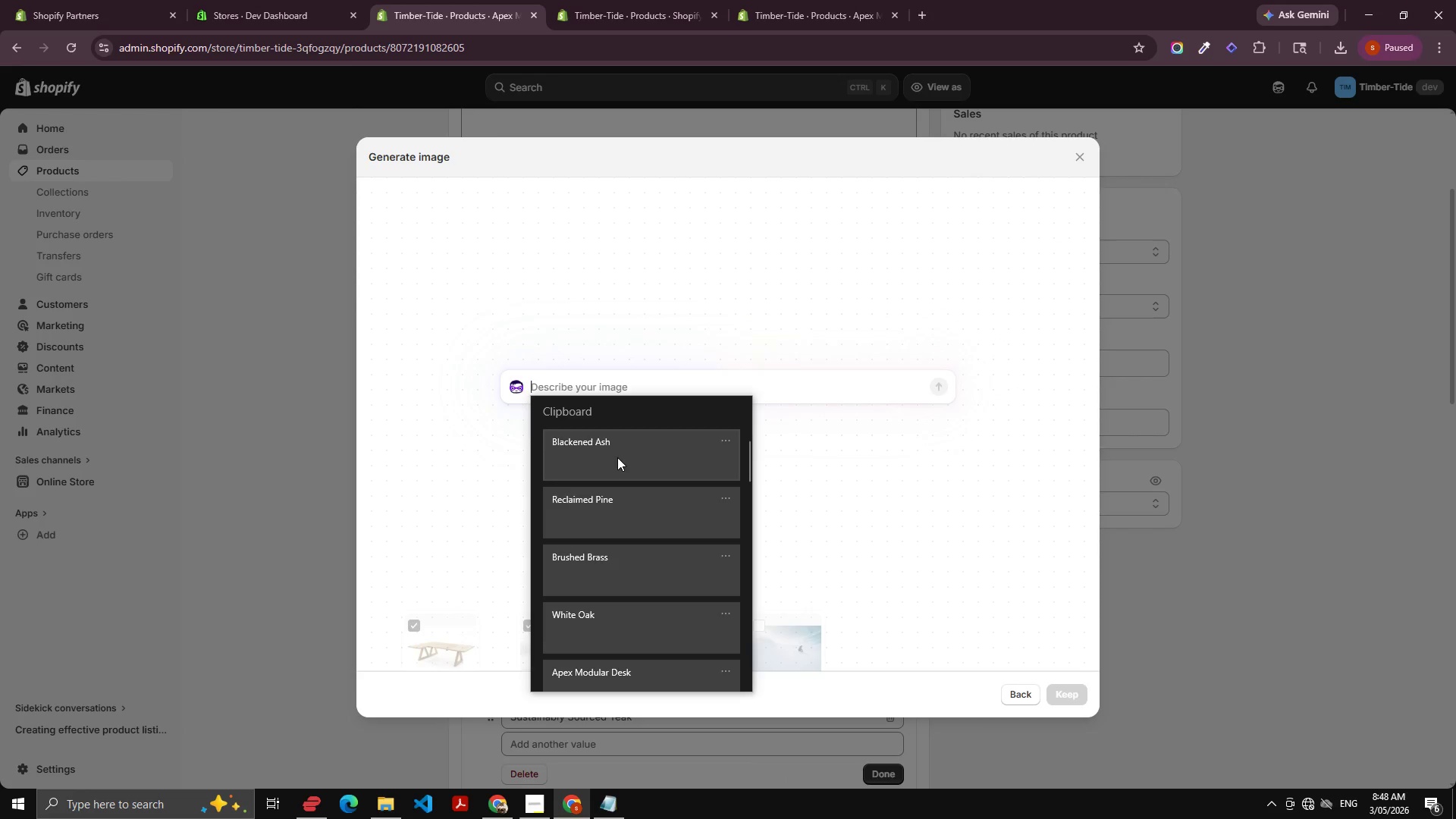 
key(Control+V)
 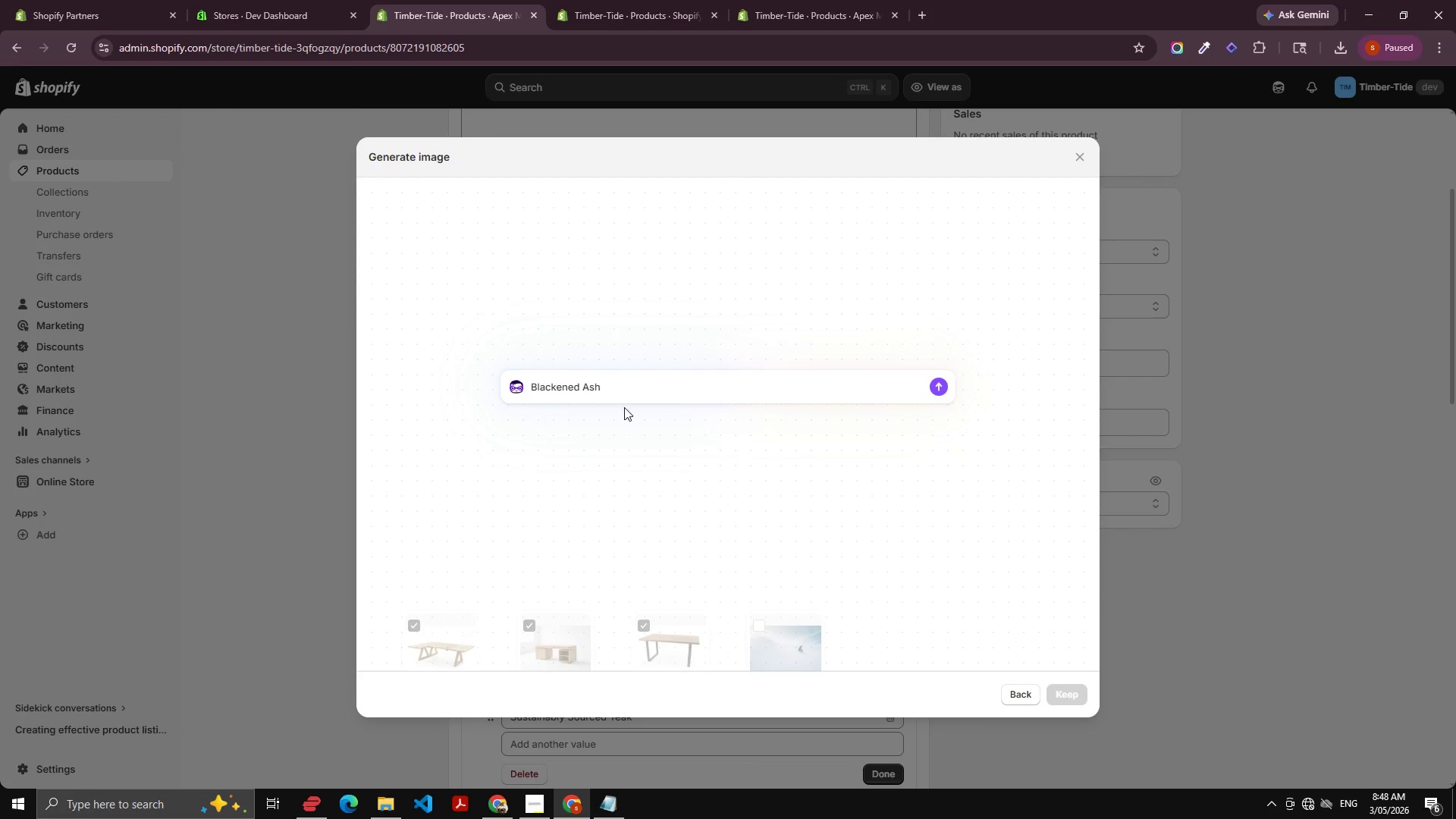 
key(Space)
 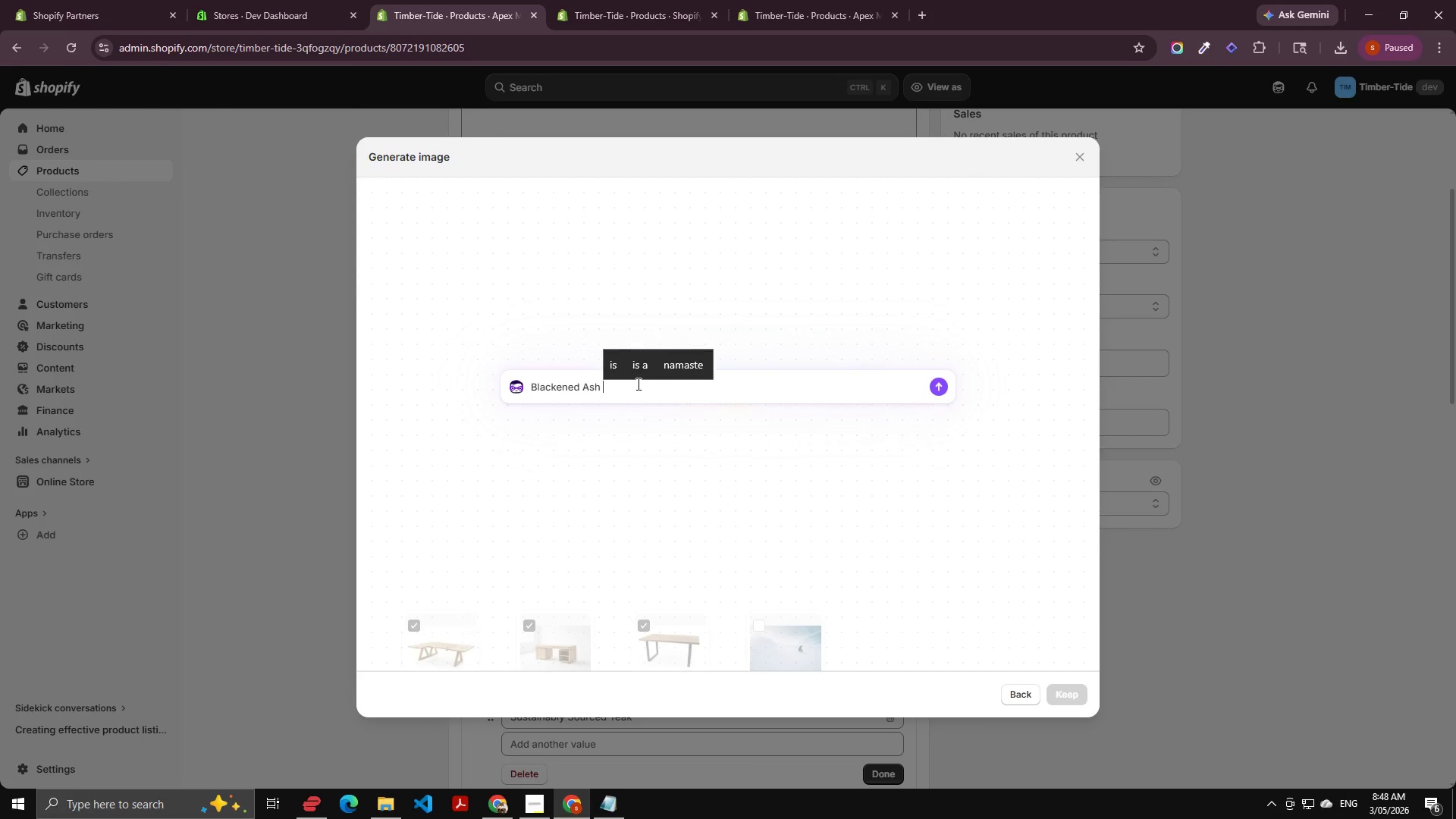 
key(Comma)
 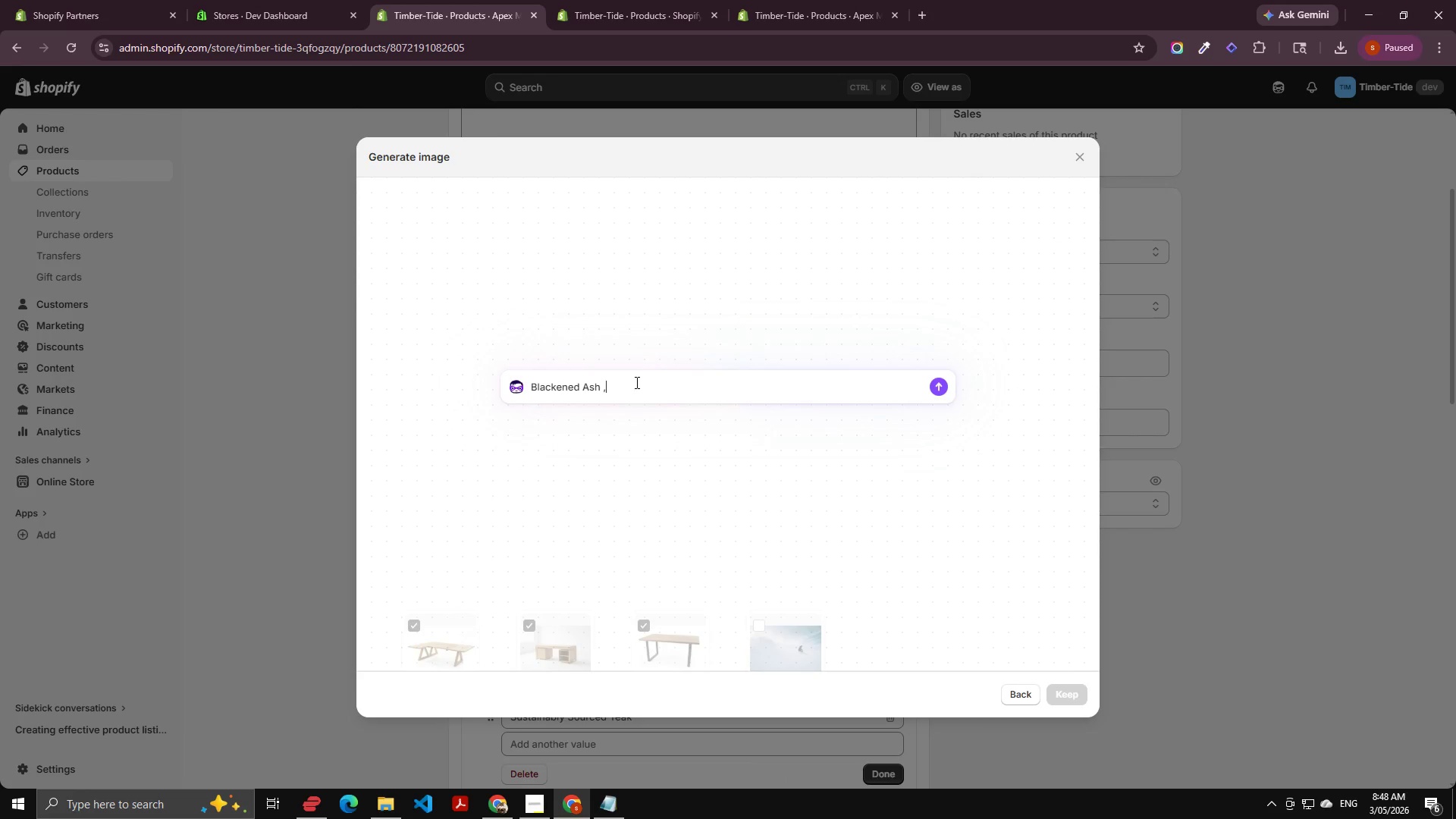 
key(Space)
 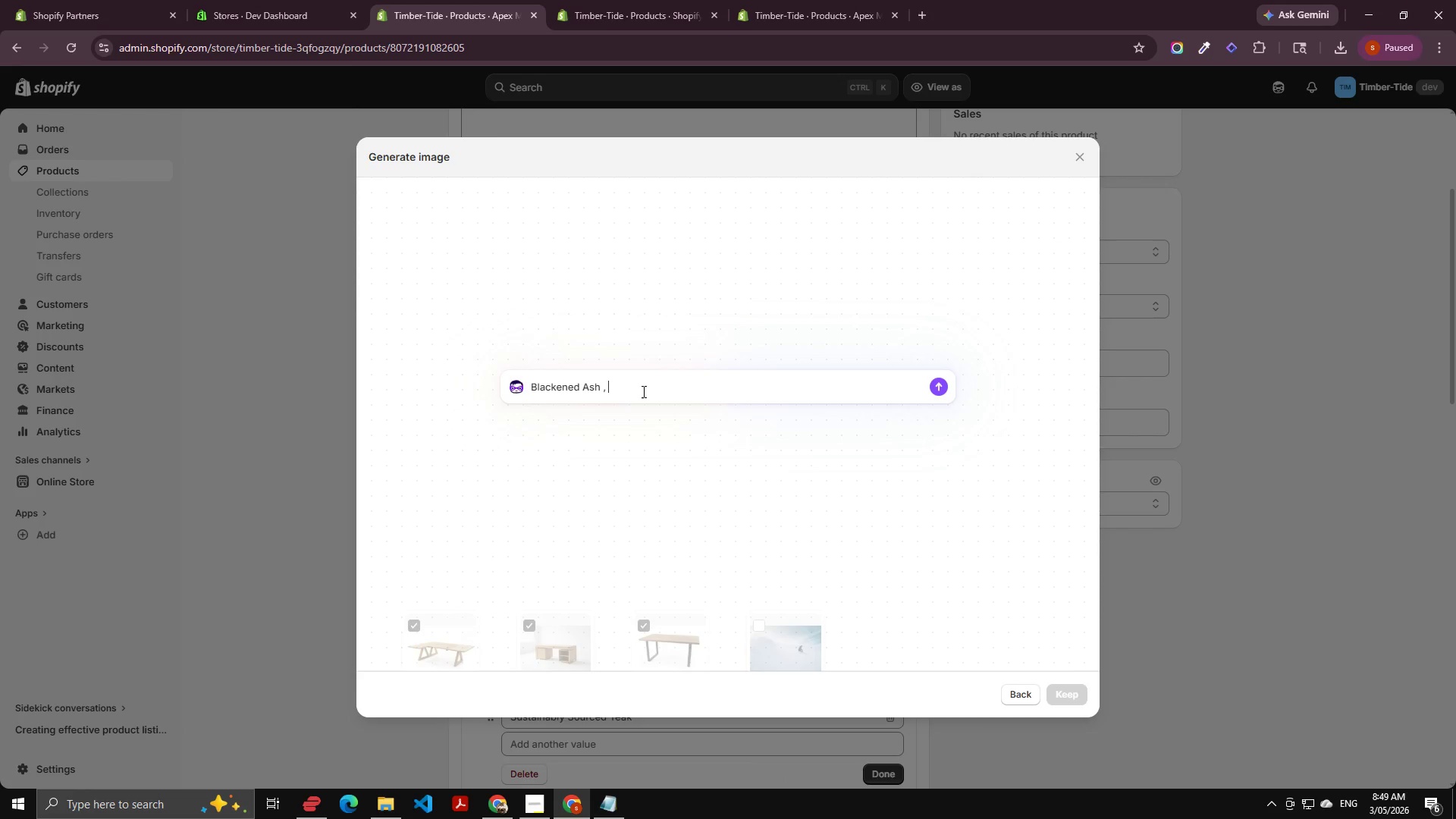 
key(Meta+V)